 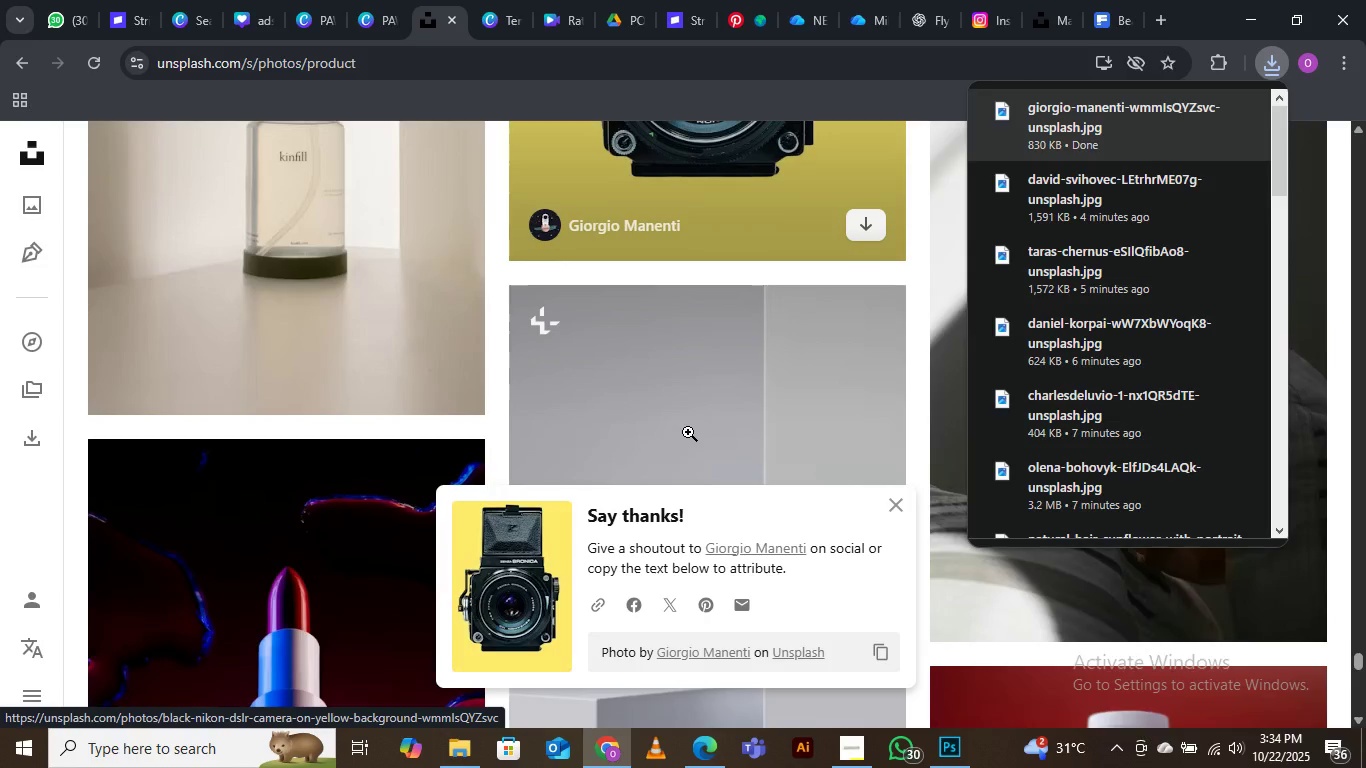 
scroll: coordinate [690, 429], scroll_direction: down, amount: 4.0
 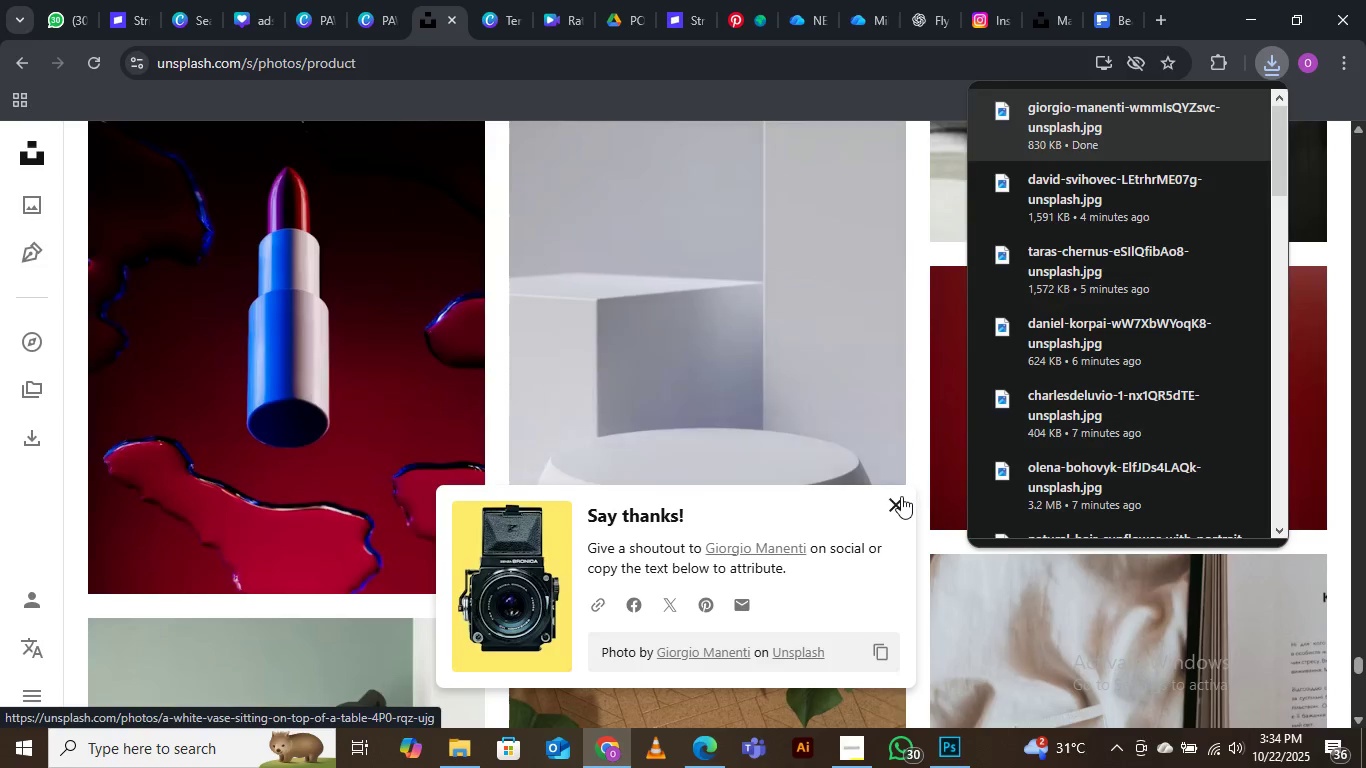 
left_click([901, 498])
 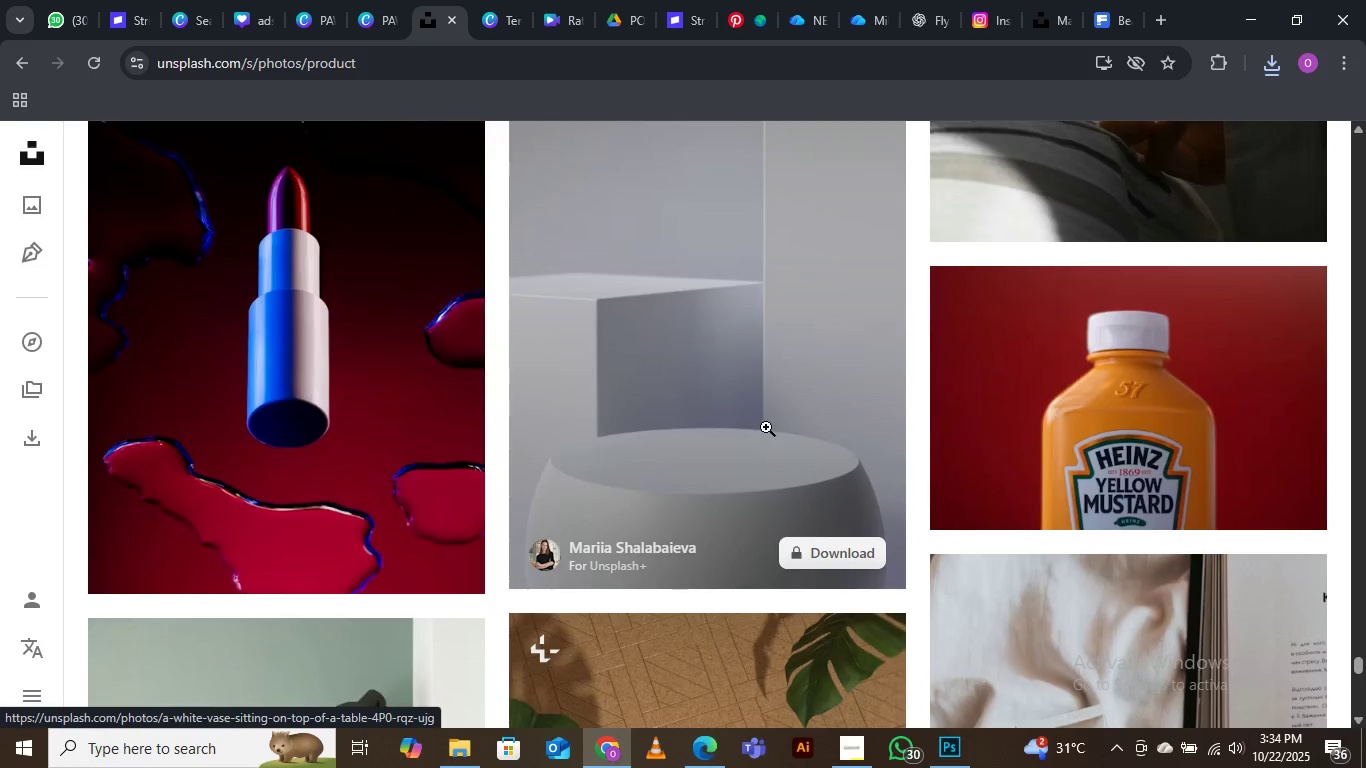 
scroll: coordinate [734, 425], scroll_direction: down, amount: 21.0
 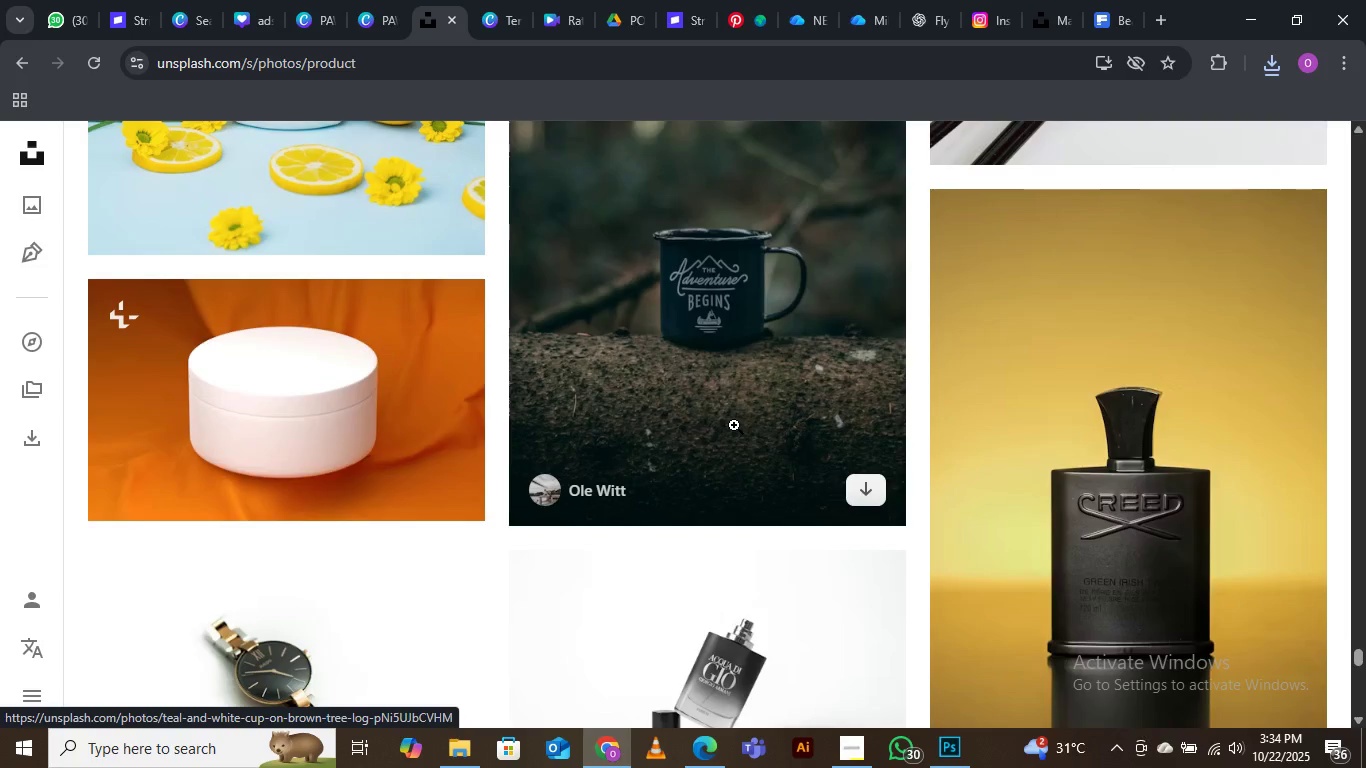 
scroll: coordinate [729, 430], scroll_direction: down, amount: 20.0
 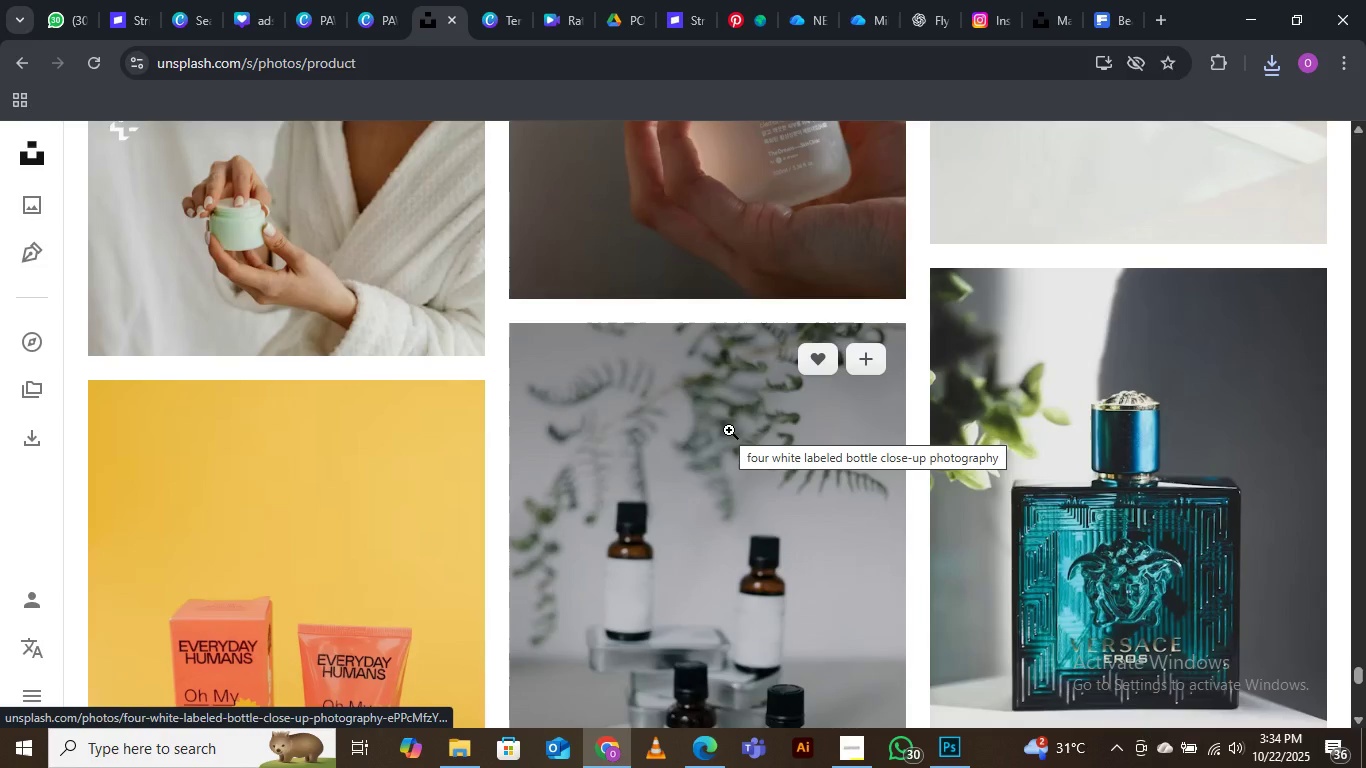 
scroll: coordinate [729, 433], scroll_direction: down, amount: 15.0
 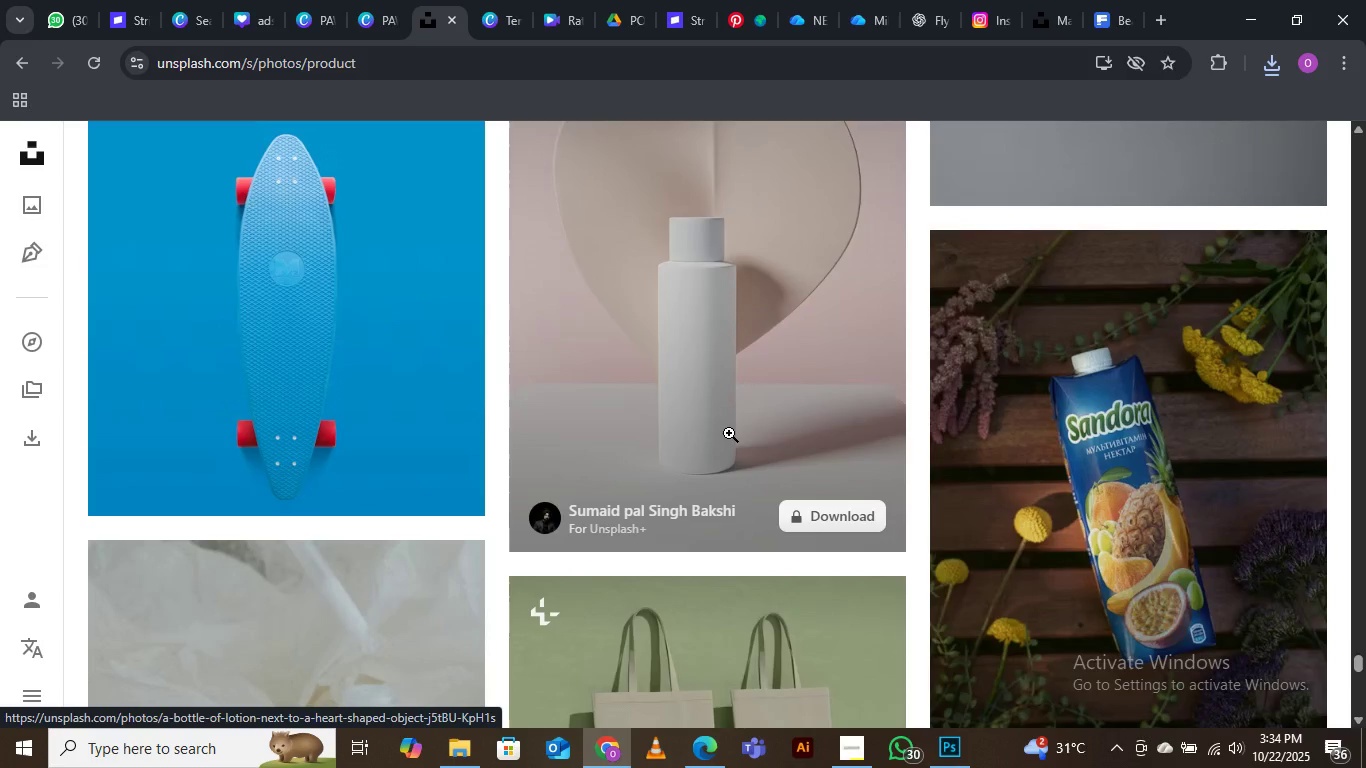 
scroll: coordinate [731, 433], scroll_direction: down, amount: 12.0
 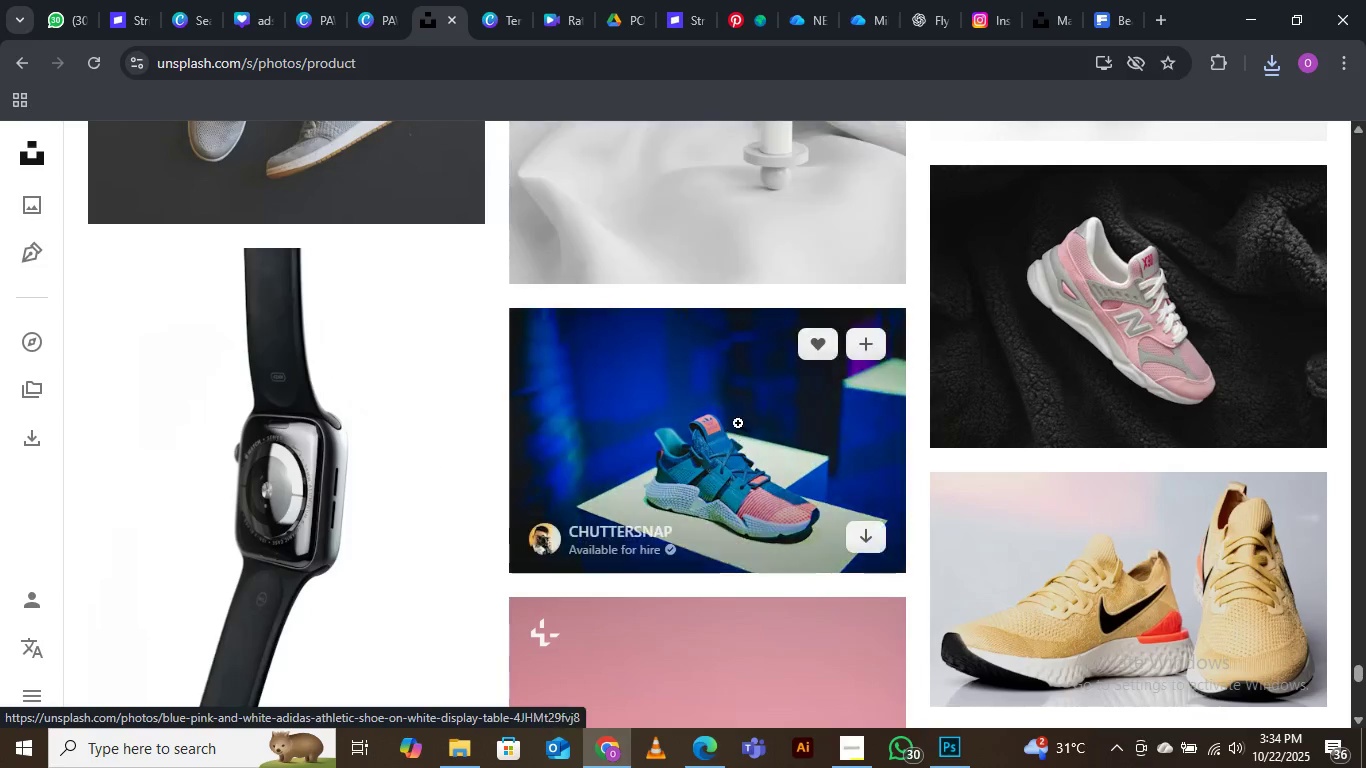 
mouse_move([732, 420])
 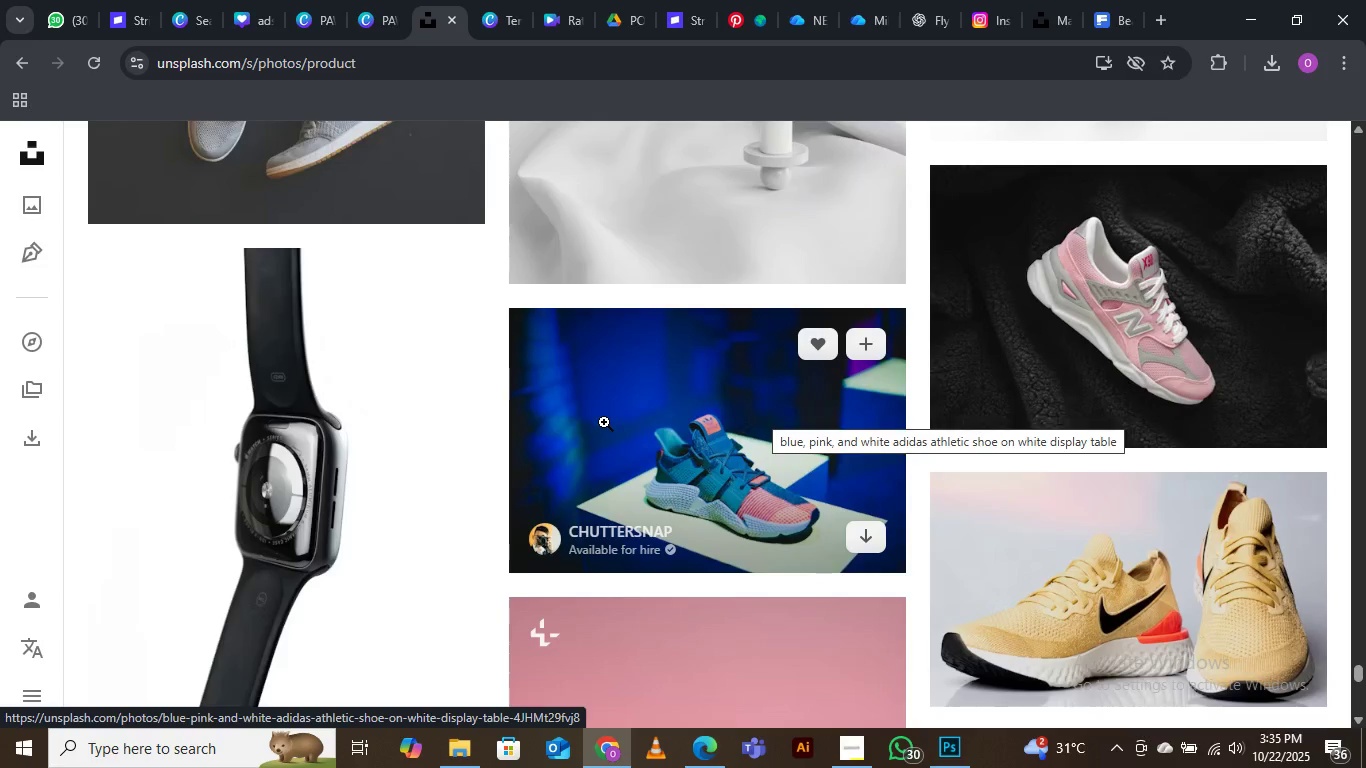 
scroll: coordinate [796, 405], scroll_direction: down, amount: 20.0
 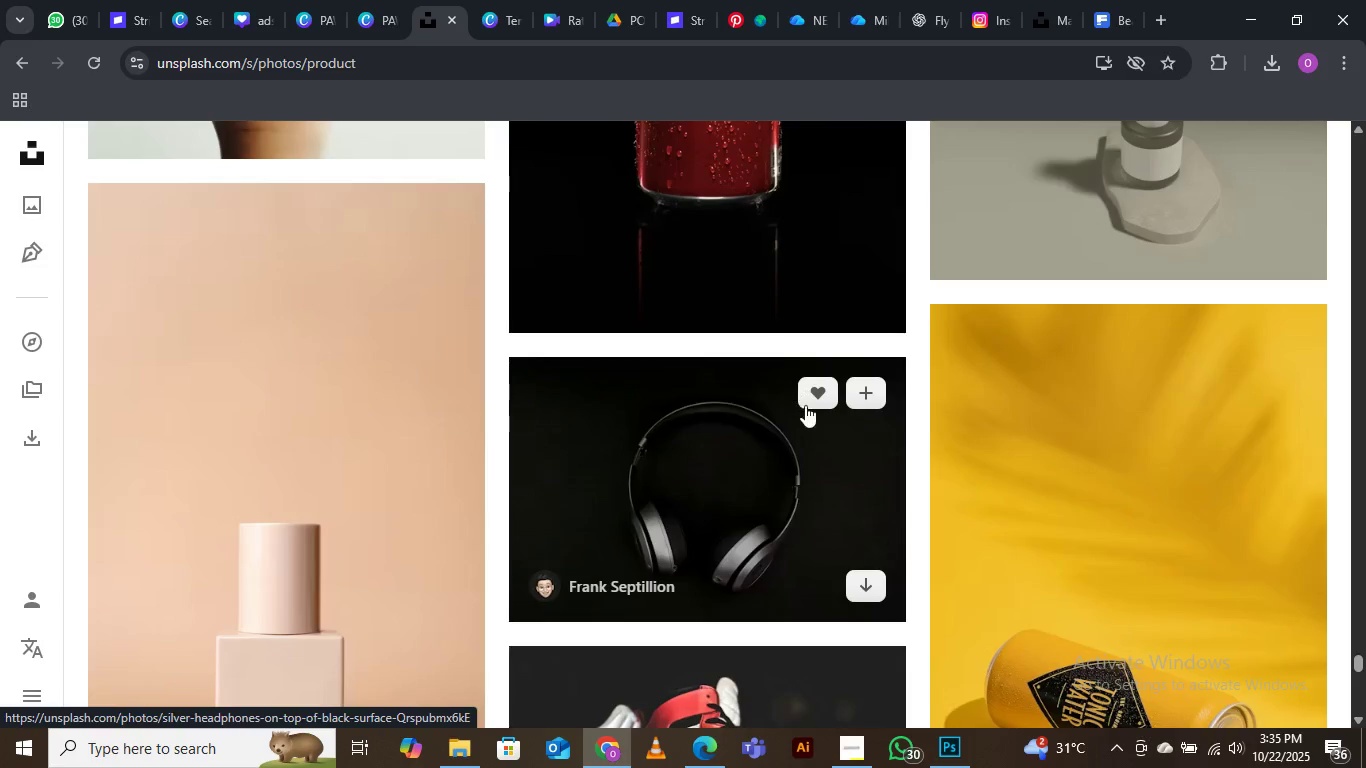 
scroll: coordinate [835, 469], scroll_direction: down, amount: 9.0
 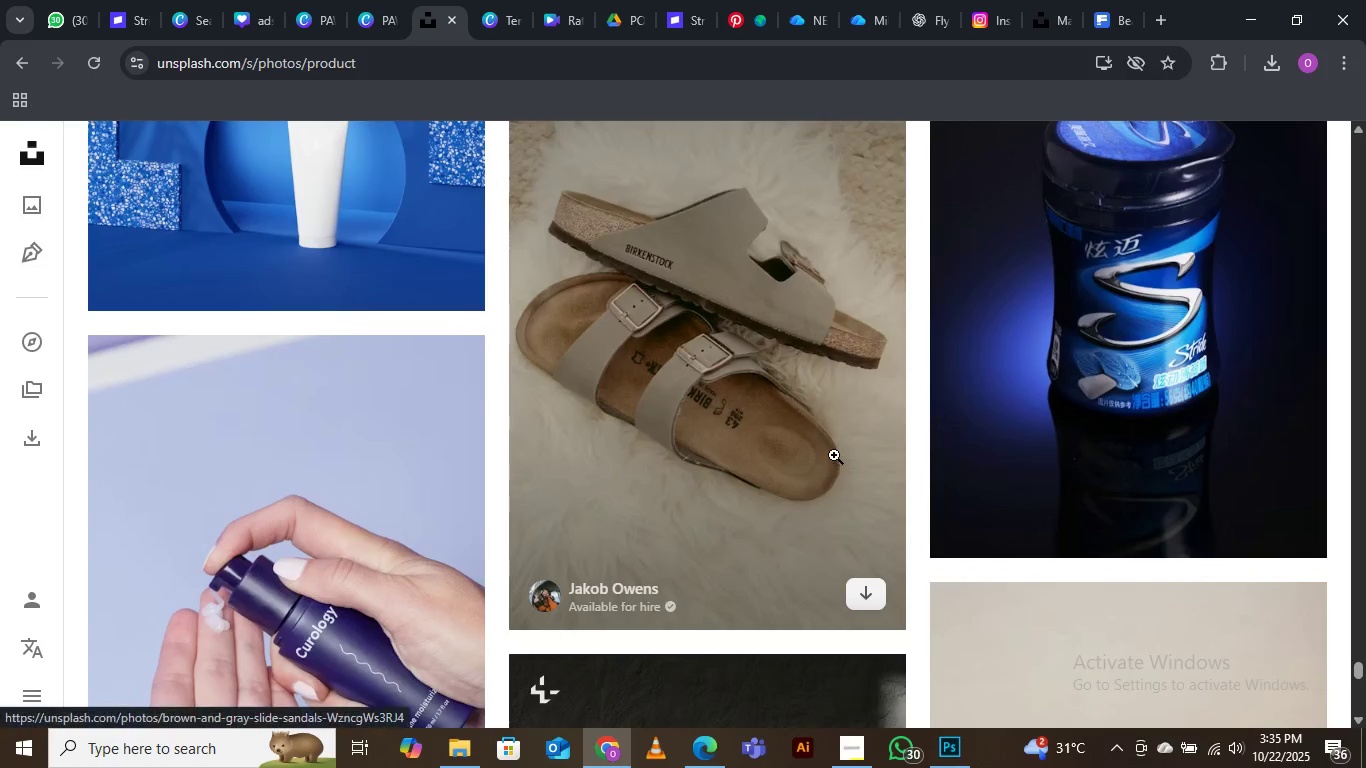 
mouse_move([805, 424])
 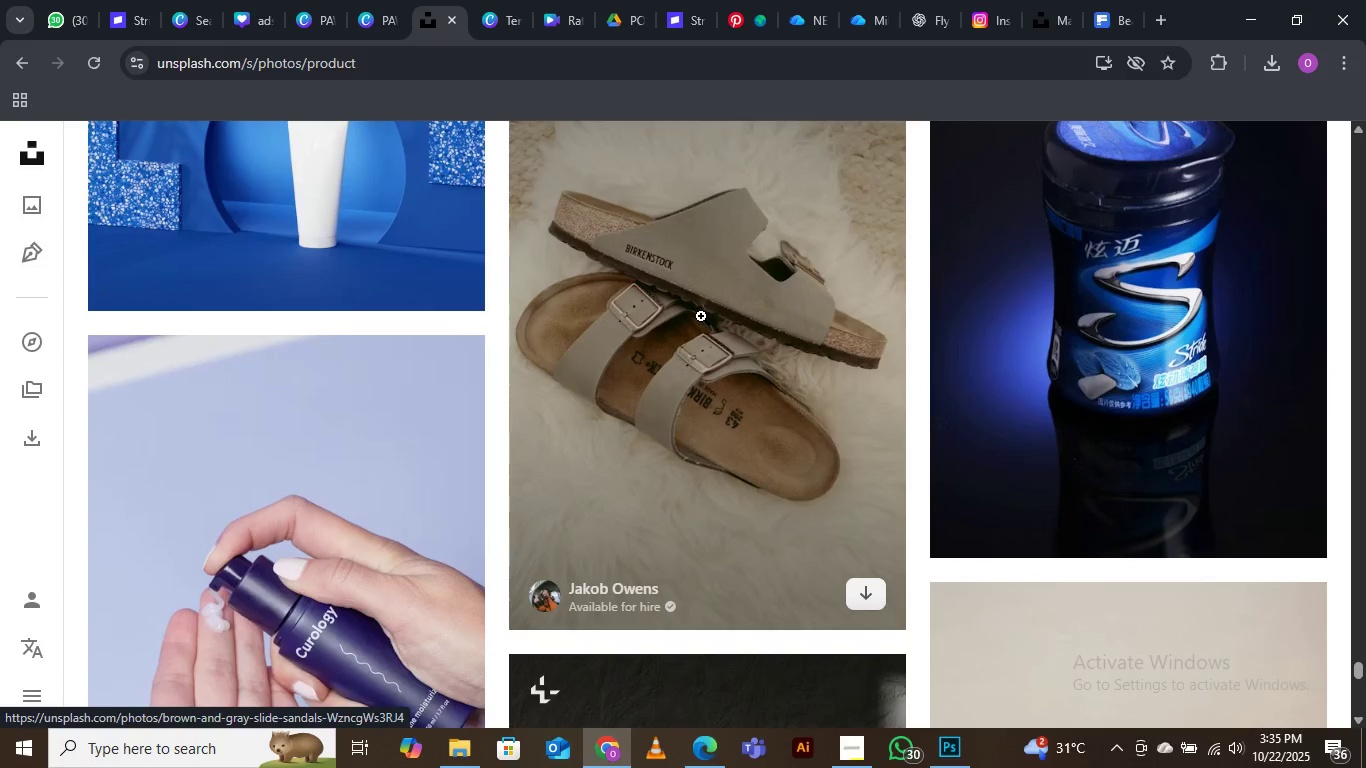 
scroll: coordinate [673, 308], scroll_direction: down, amount: 15.0
 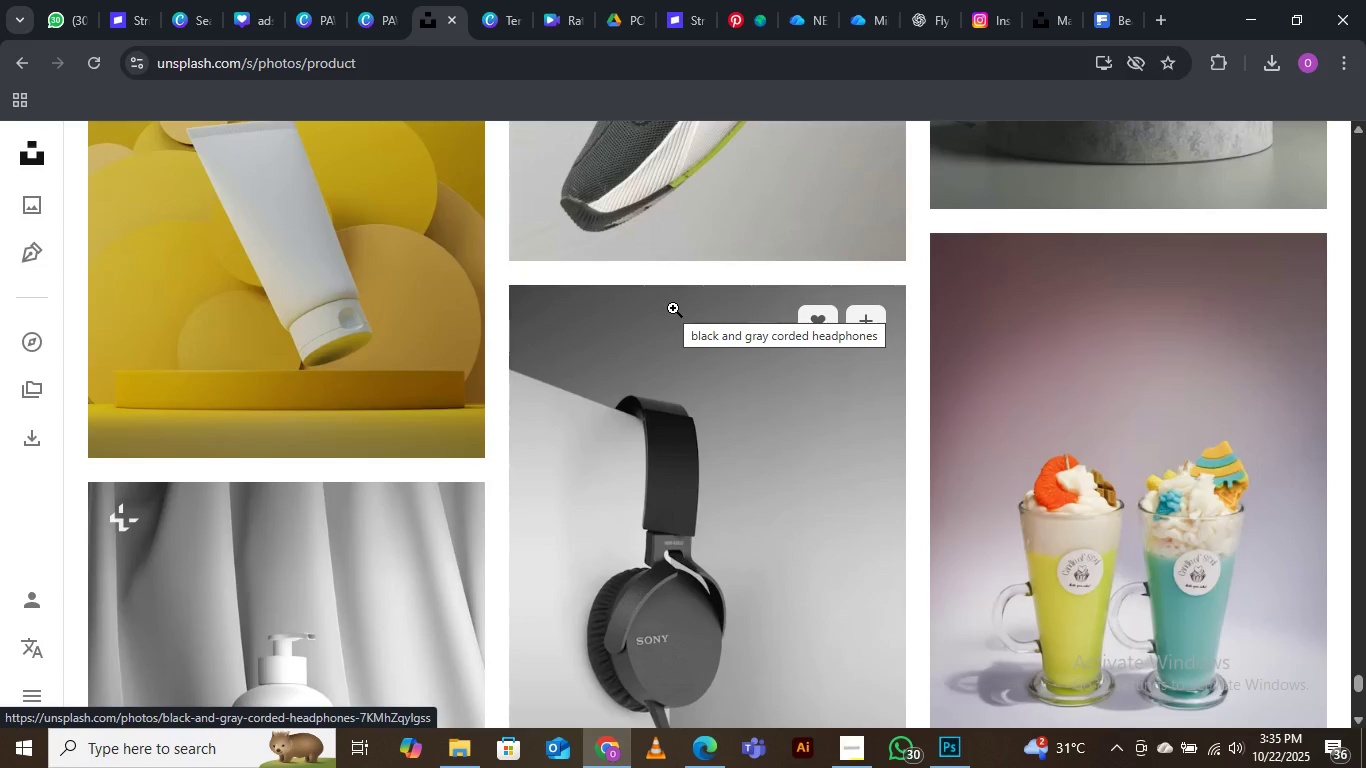 
scroll: coordinate [670, 304], scroll_direction: down, amount: 11.0
 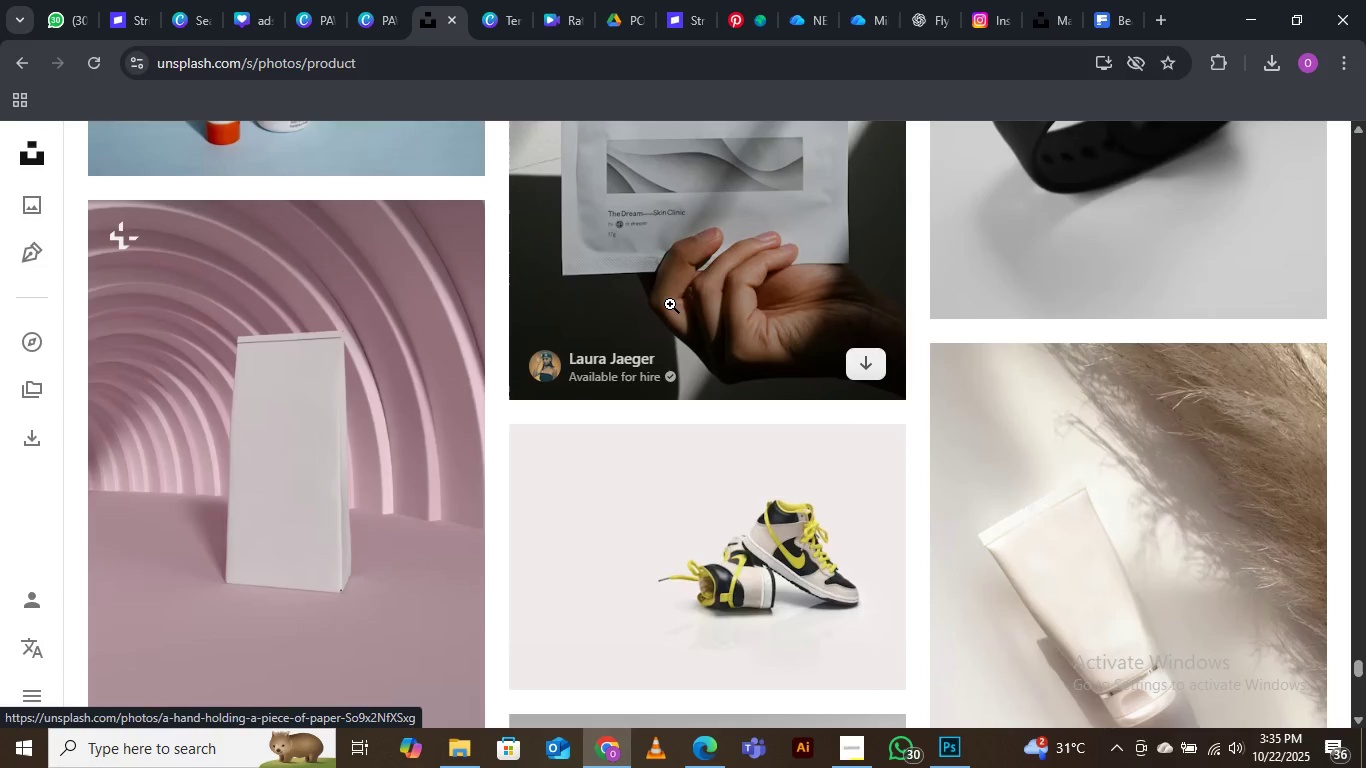 
scroll: coordinate [670, 304], scroll_direction: down, amount: 12.0
 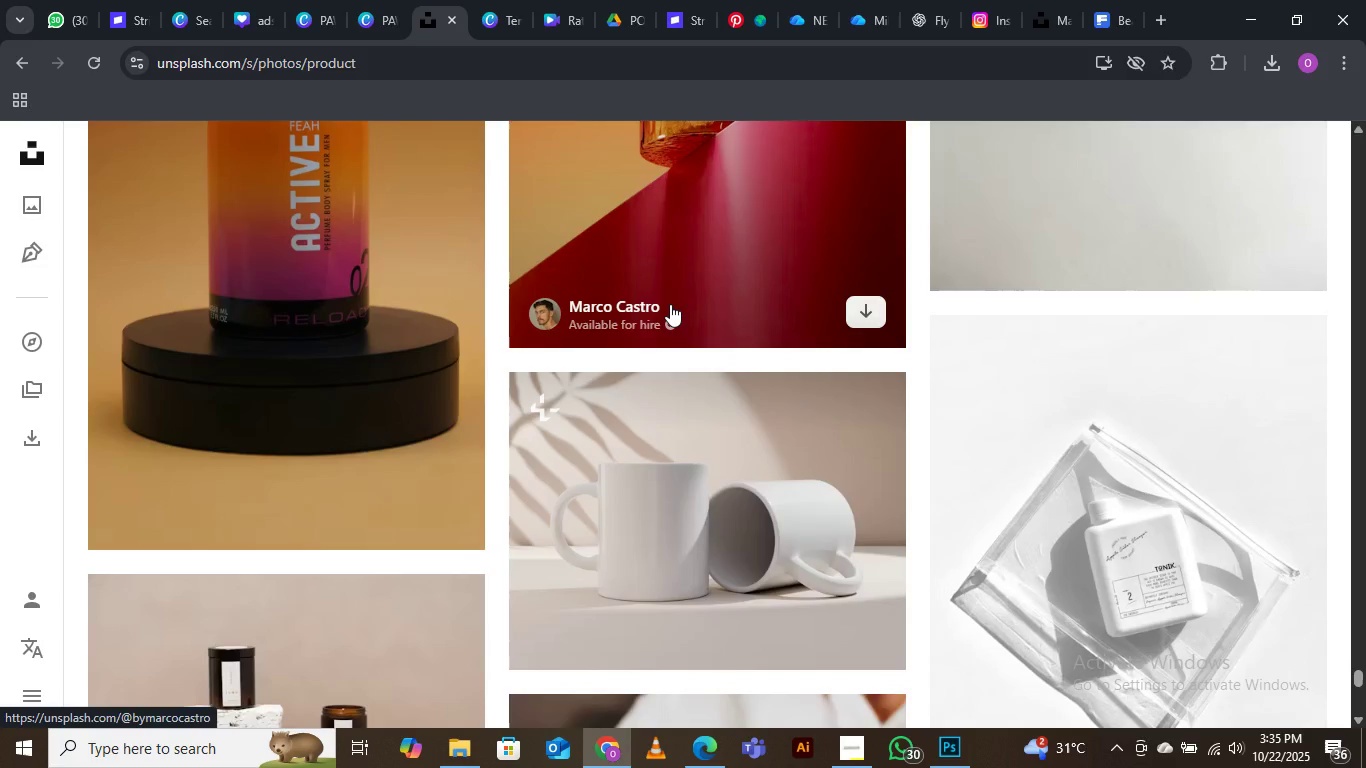 
scroll: coordinate [643, 358], scroll_direction: down, amount: 11.0
 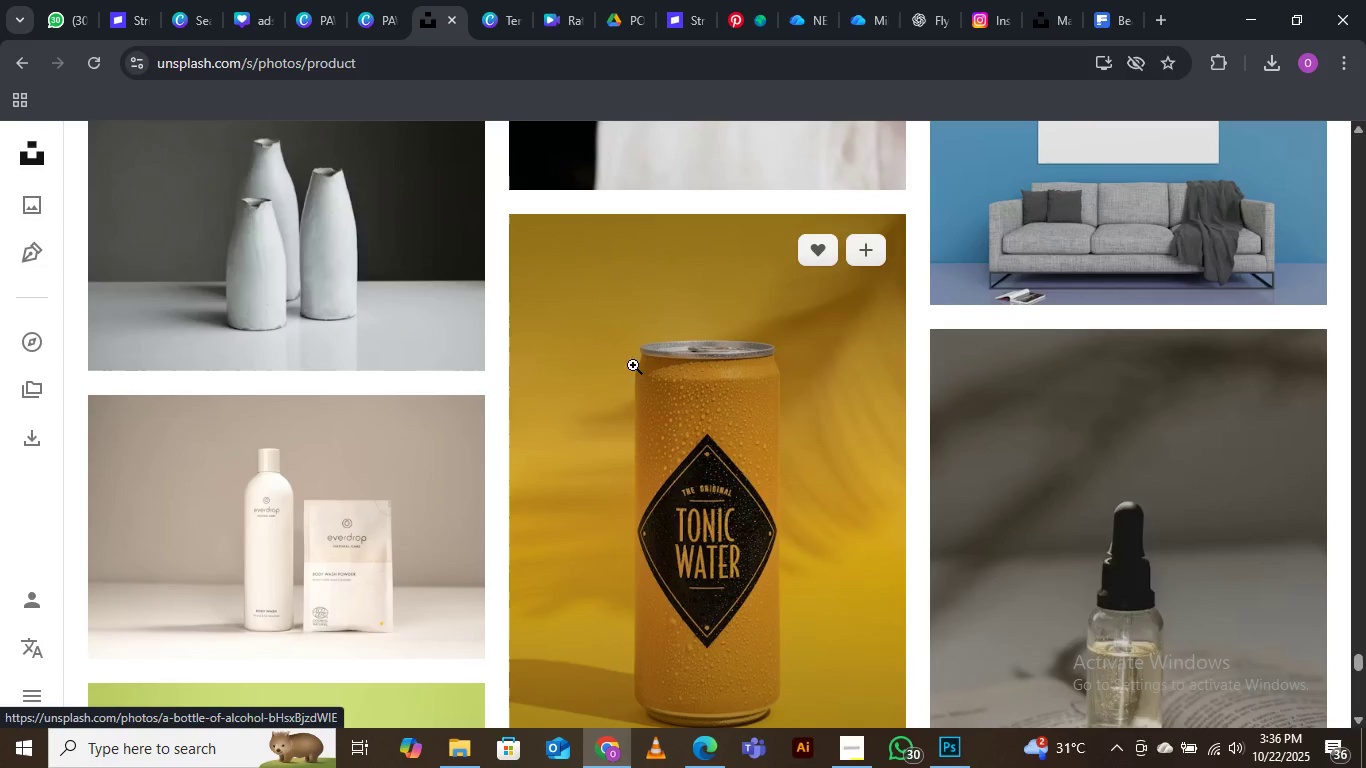 
scroll: coordinate [629, 362], scroll_direction: up, amount: 2.0
 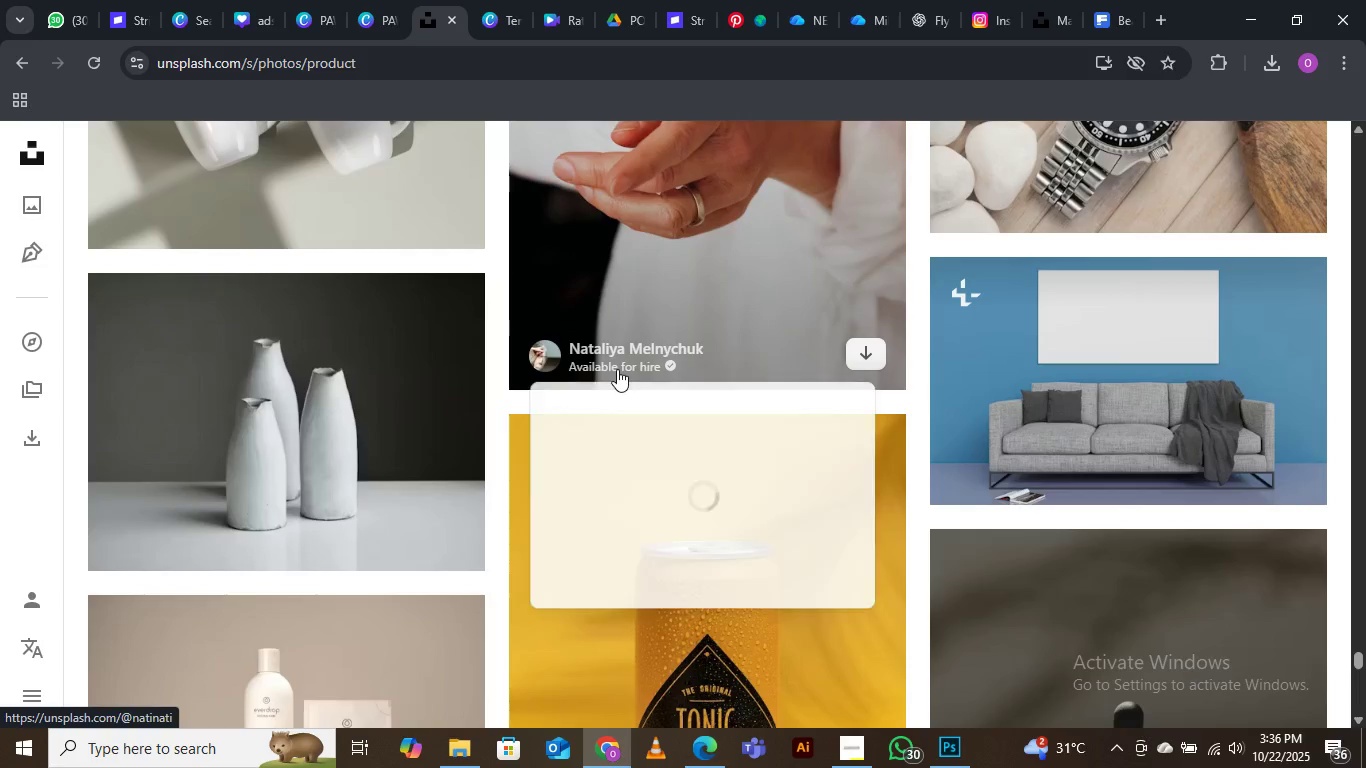 
scroll: coordinate [588, 425], scroll_direction: down, amount: 9.0
 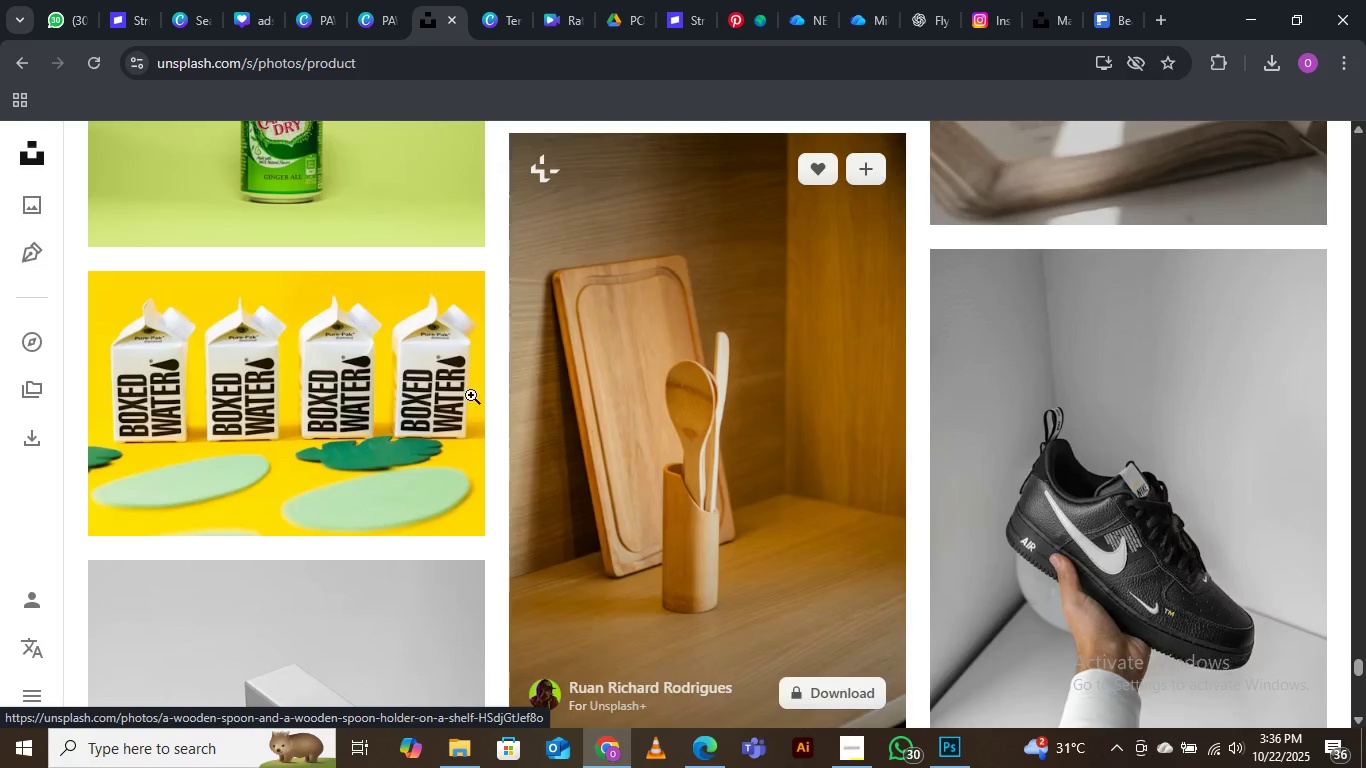 
scroll: coordinate [438, 375], scroll_direction: up, amount: 1.0
 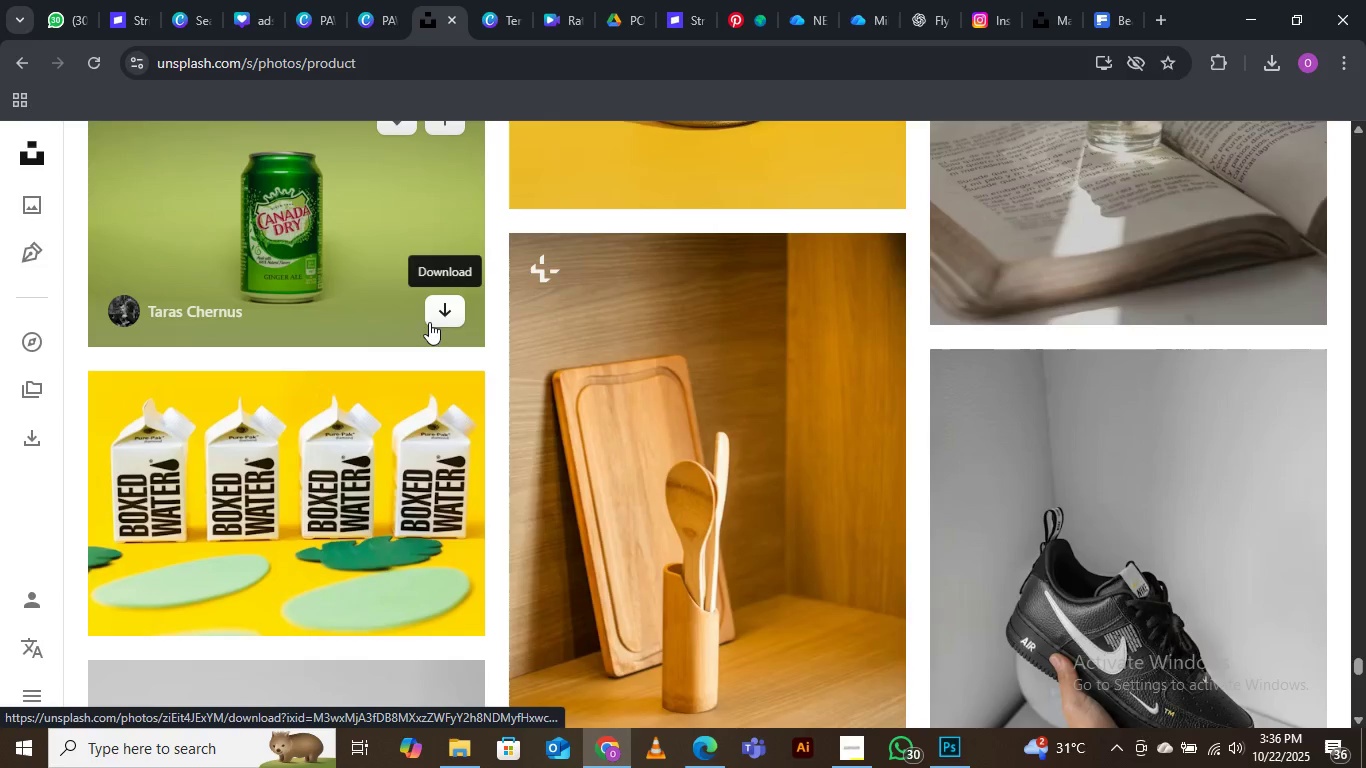 
left_click([446, 314])
 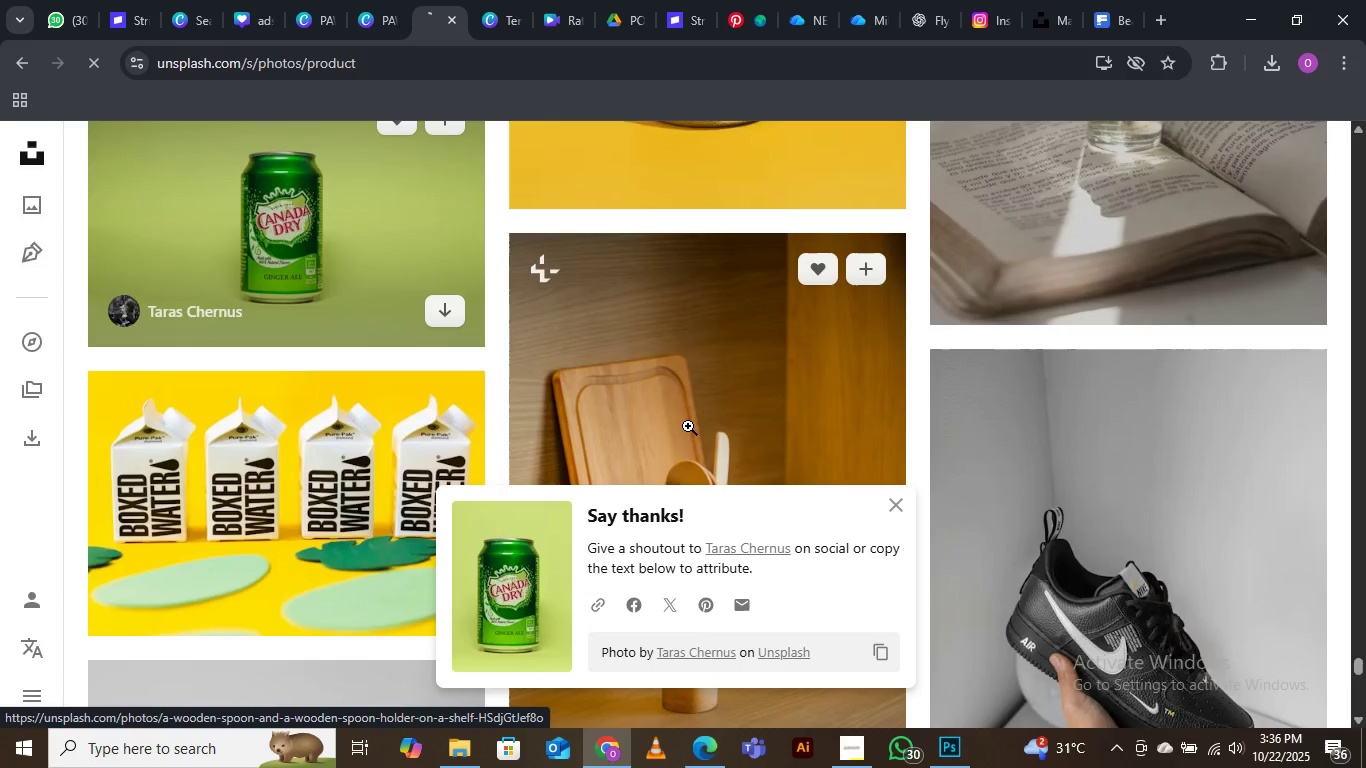 
scroll: coordinate [691, 440], scroll_direction: down, amount: 1.0
 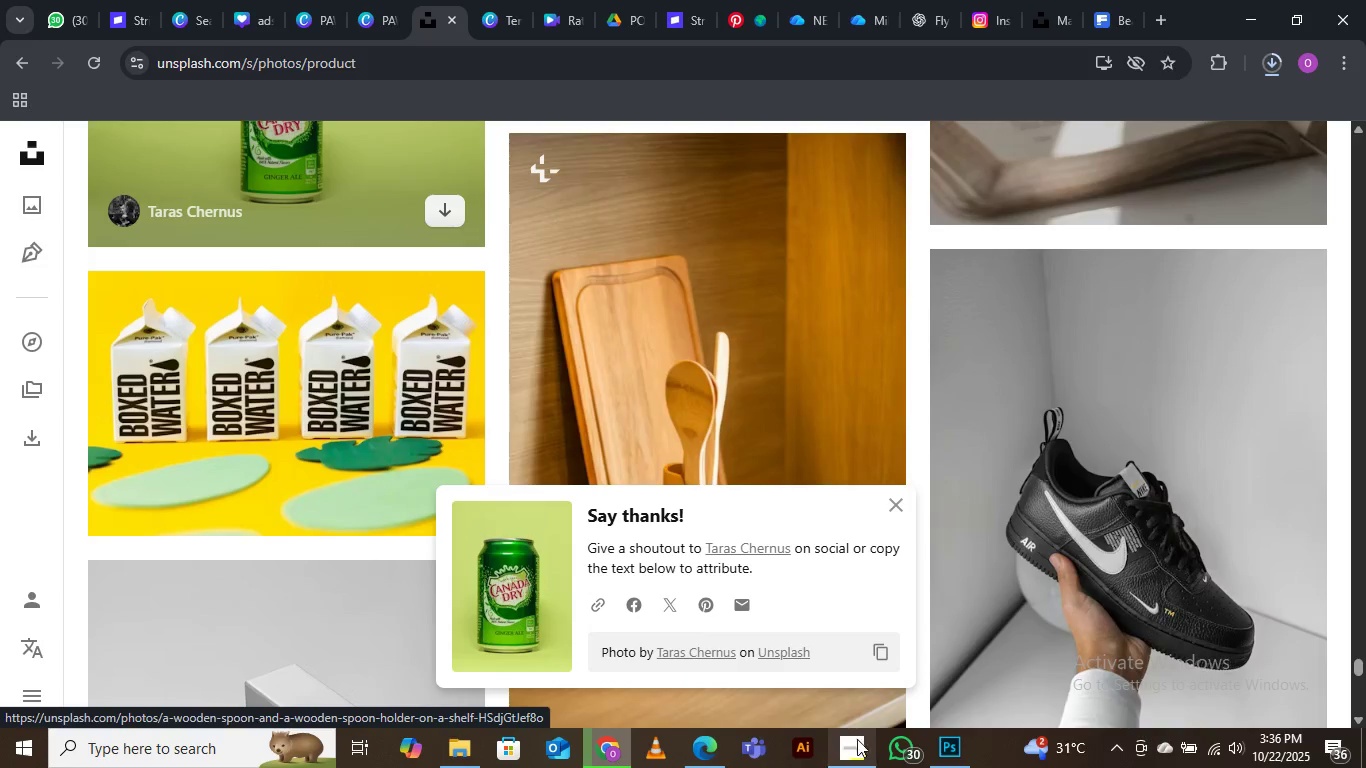 
left_click([859, 752])
 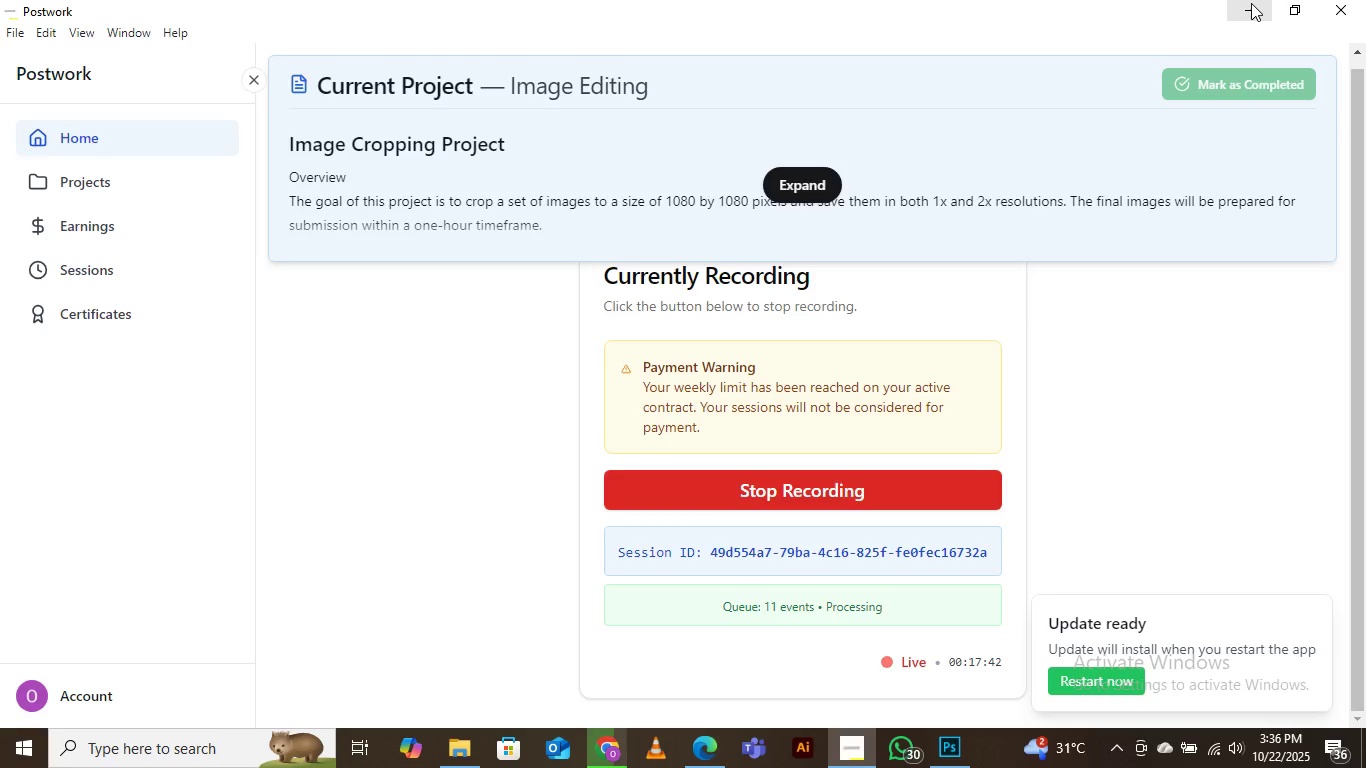 
wait(5.08)
 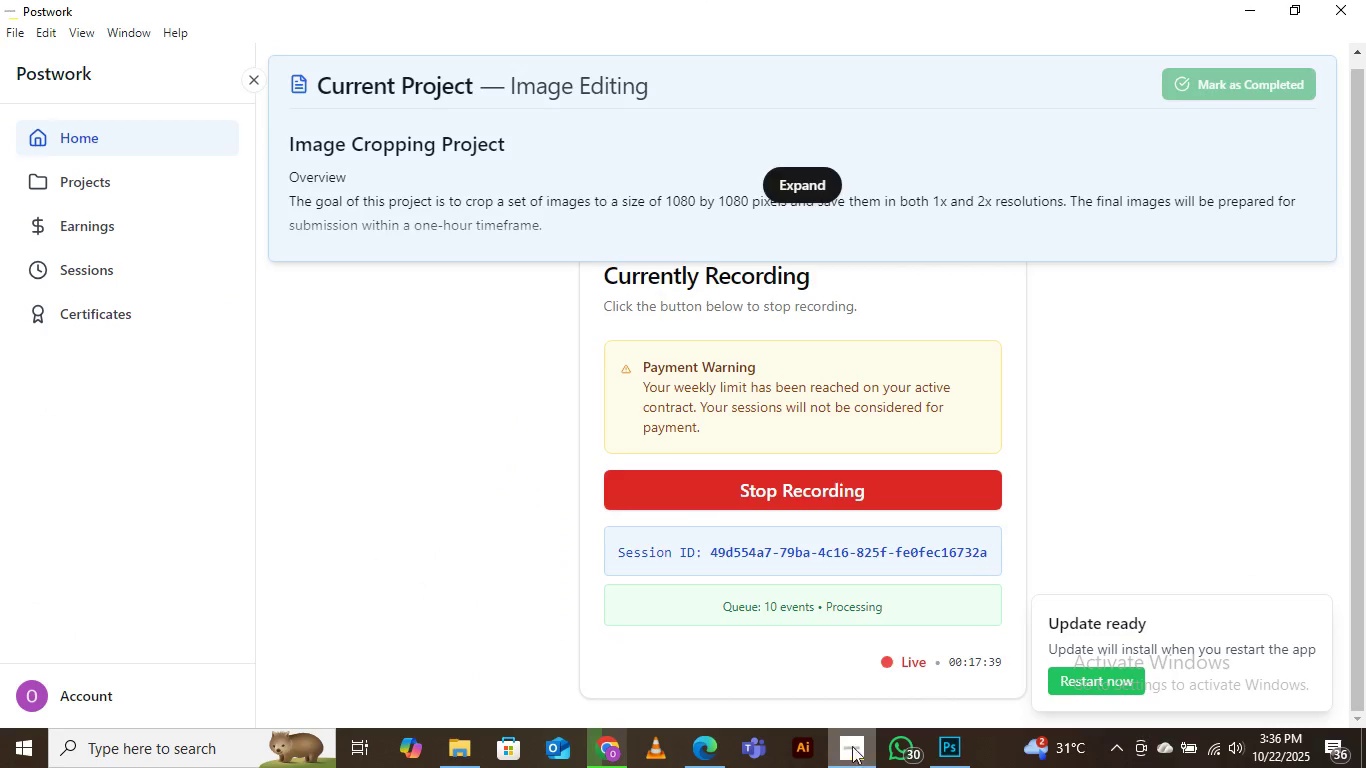 
left_click([1251, 3])